 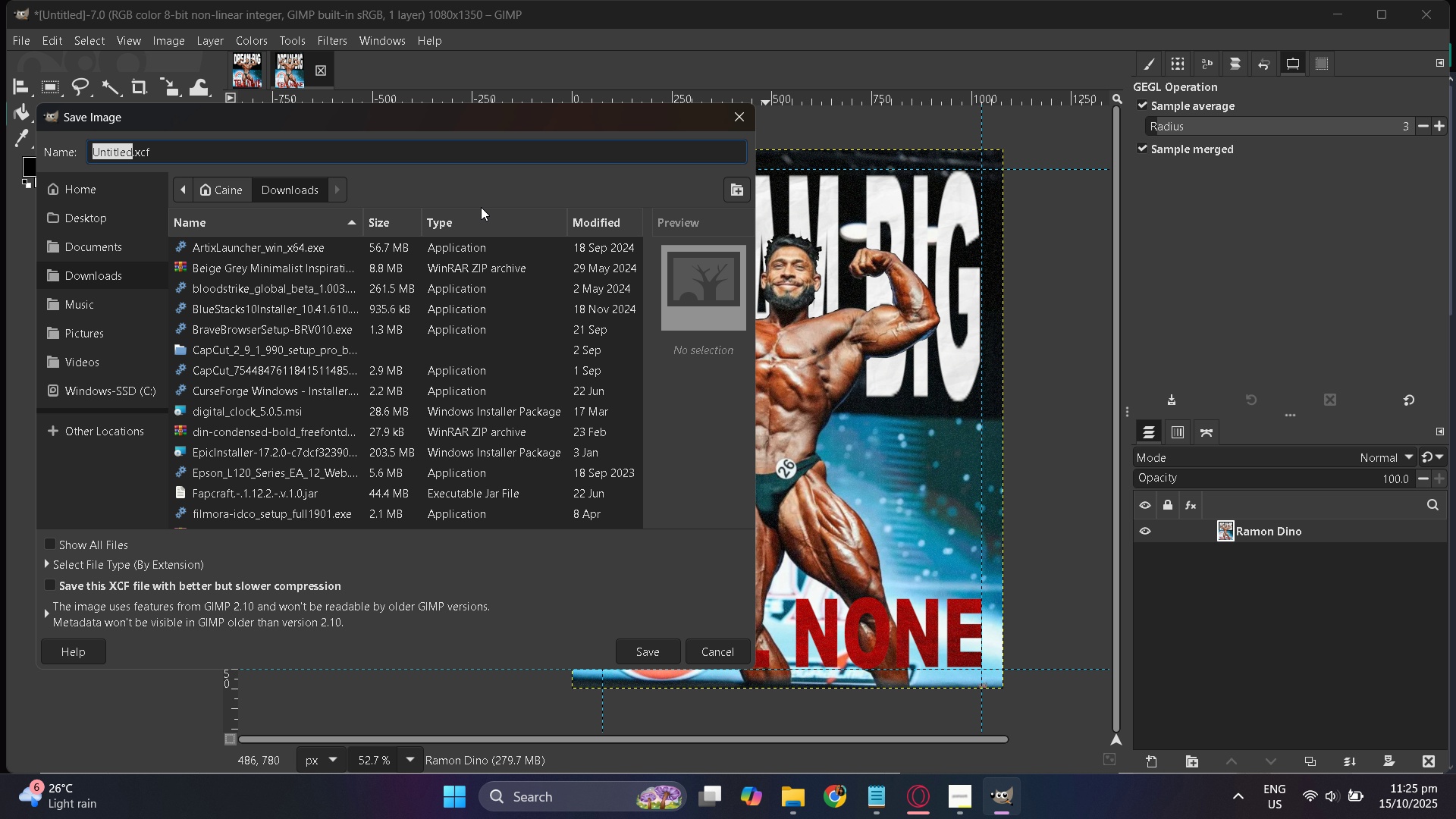 
key(Control+V)
 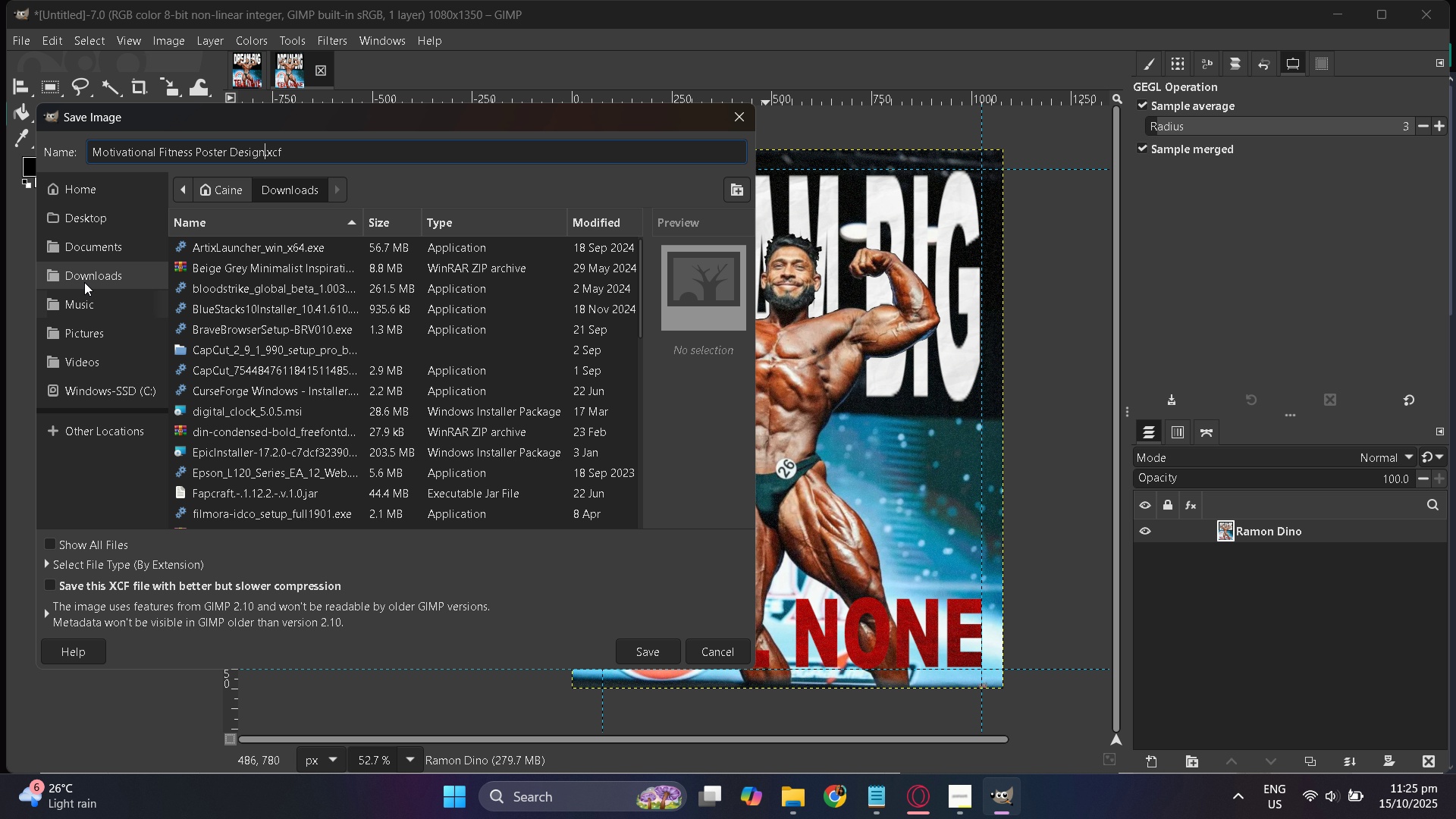 
left_click([85, 281])
 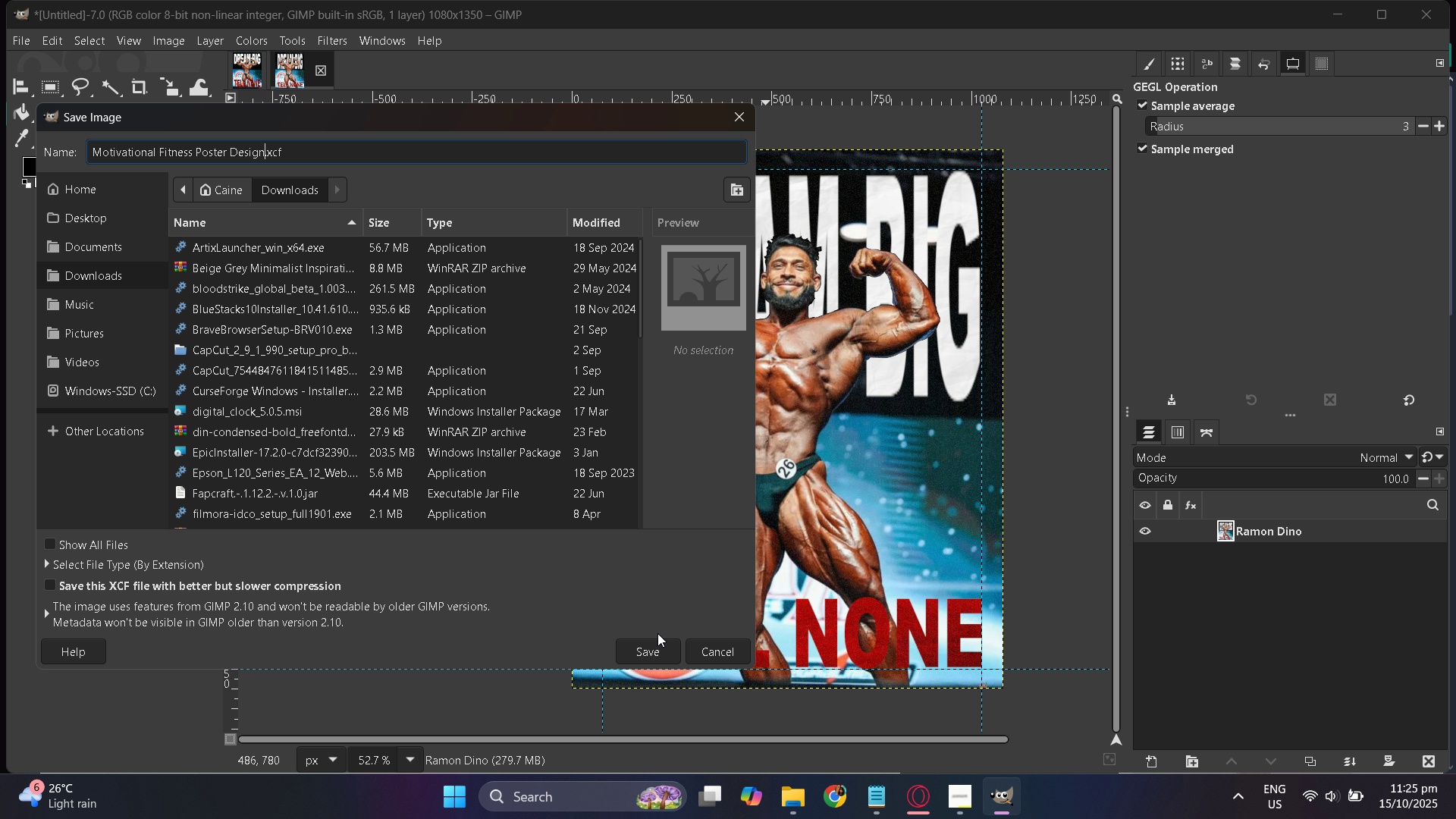 
left_click([663, 647])
 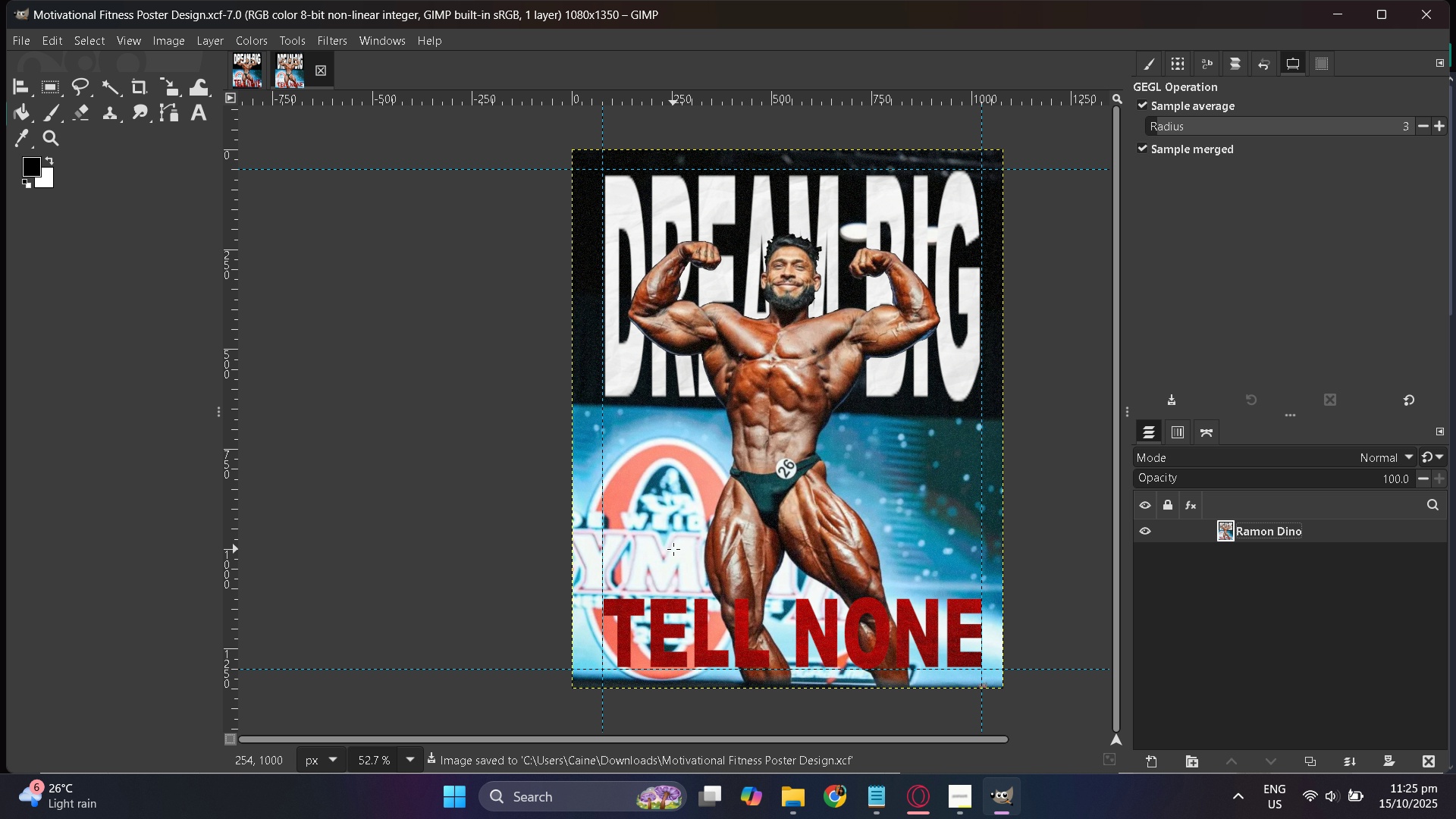 
scroll: coordinate [676, 548], scroll_direction: down, amount: 1.0
 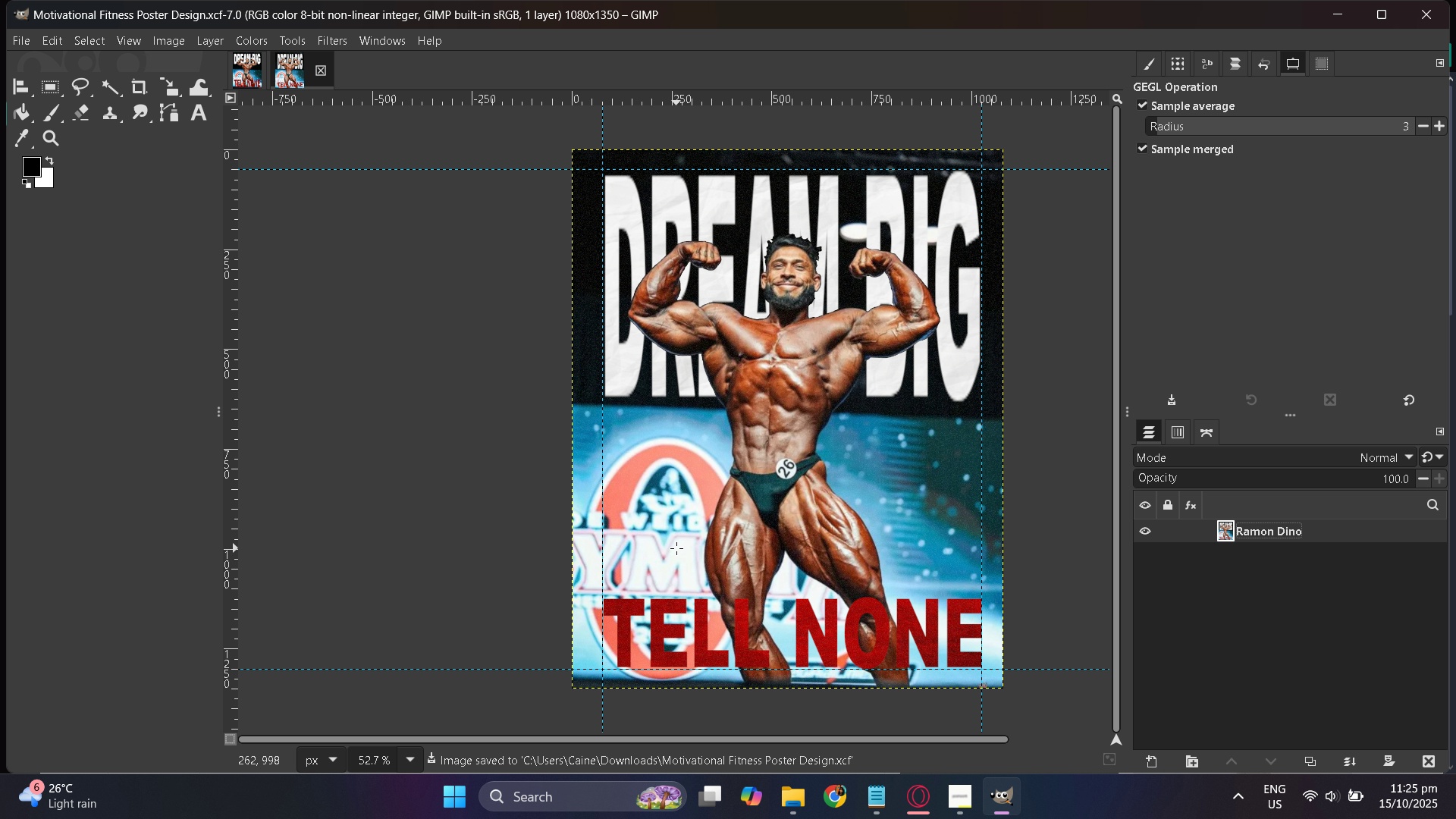 
wait(10.33)
 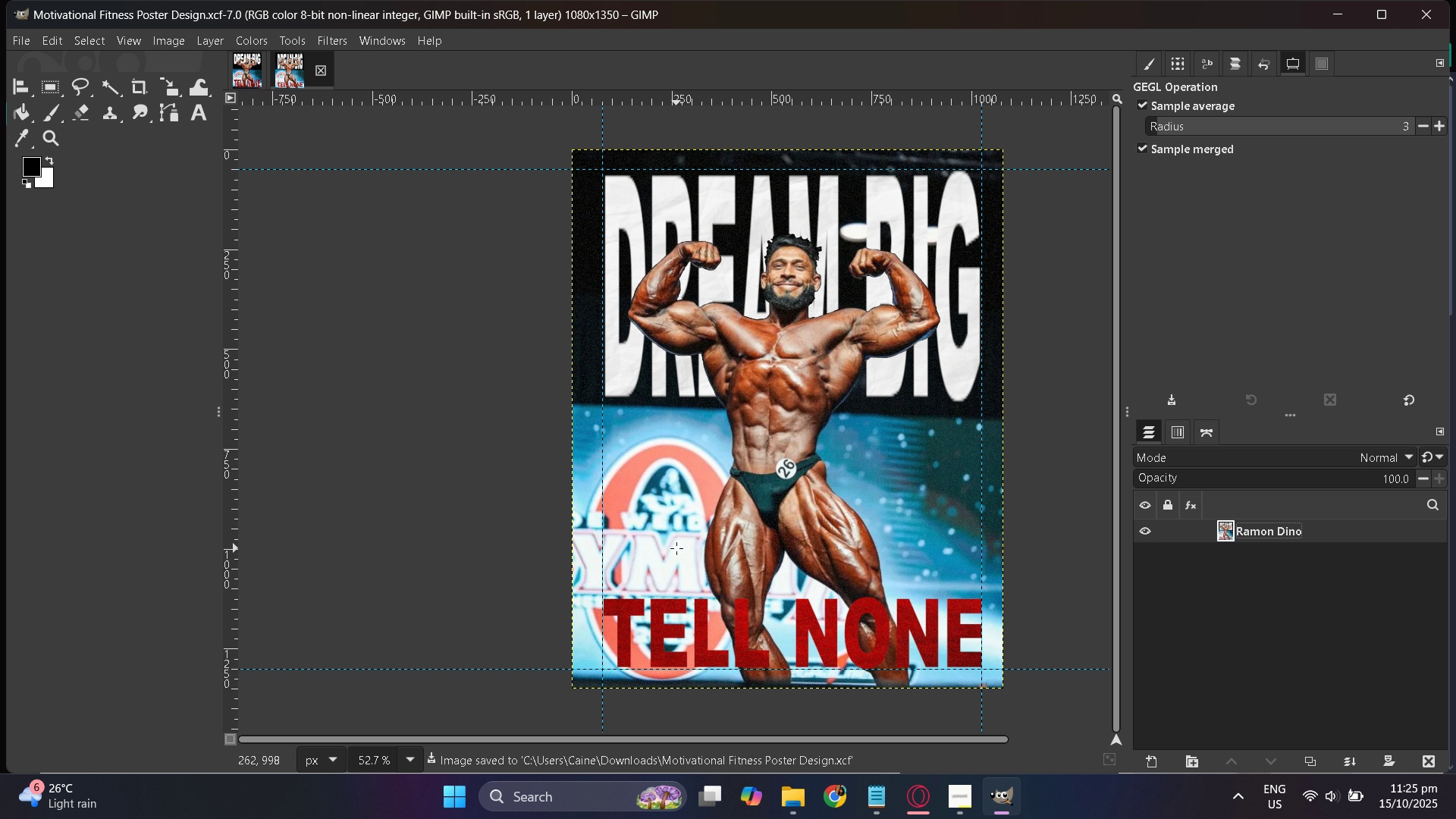 
scroll: coordinate [676, 548], scroll_direction: up, amount: 1.0
 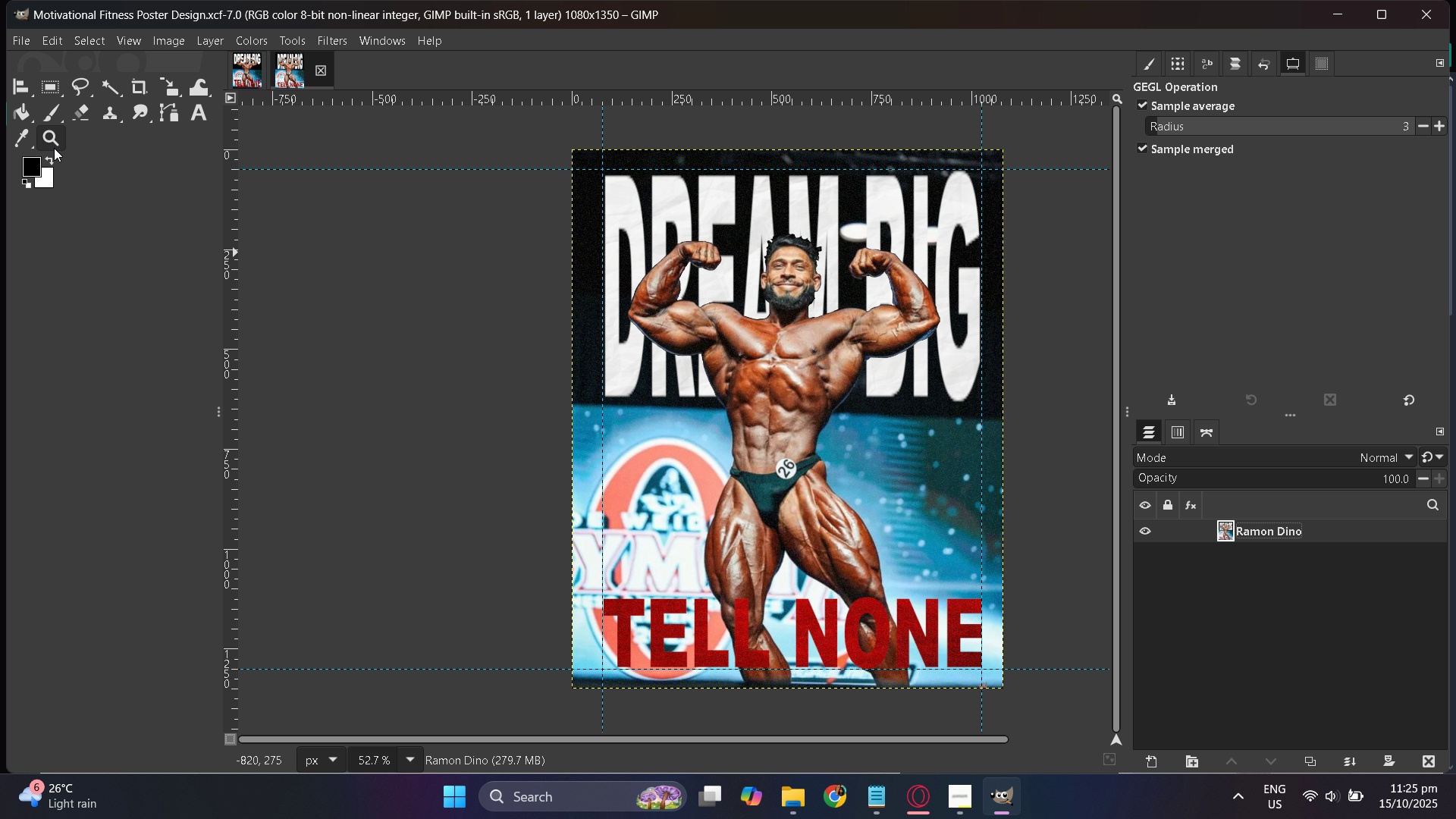 
hold_key(key=ControlLeft, duration=0.5)
scroll: coordinate [754, 448], scroll_direction: up, amount: 1.0
 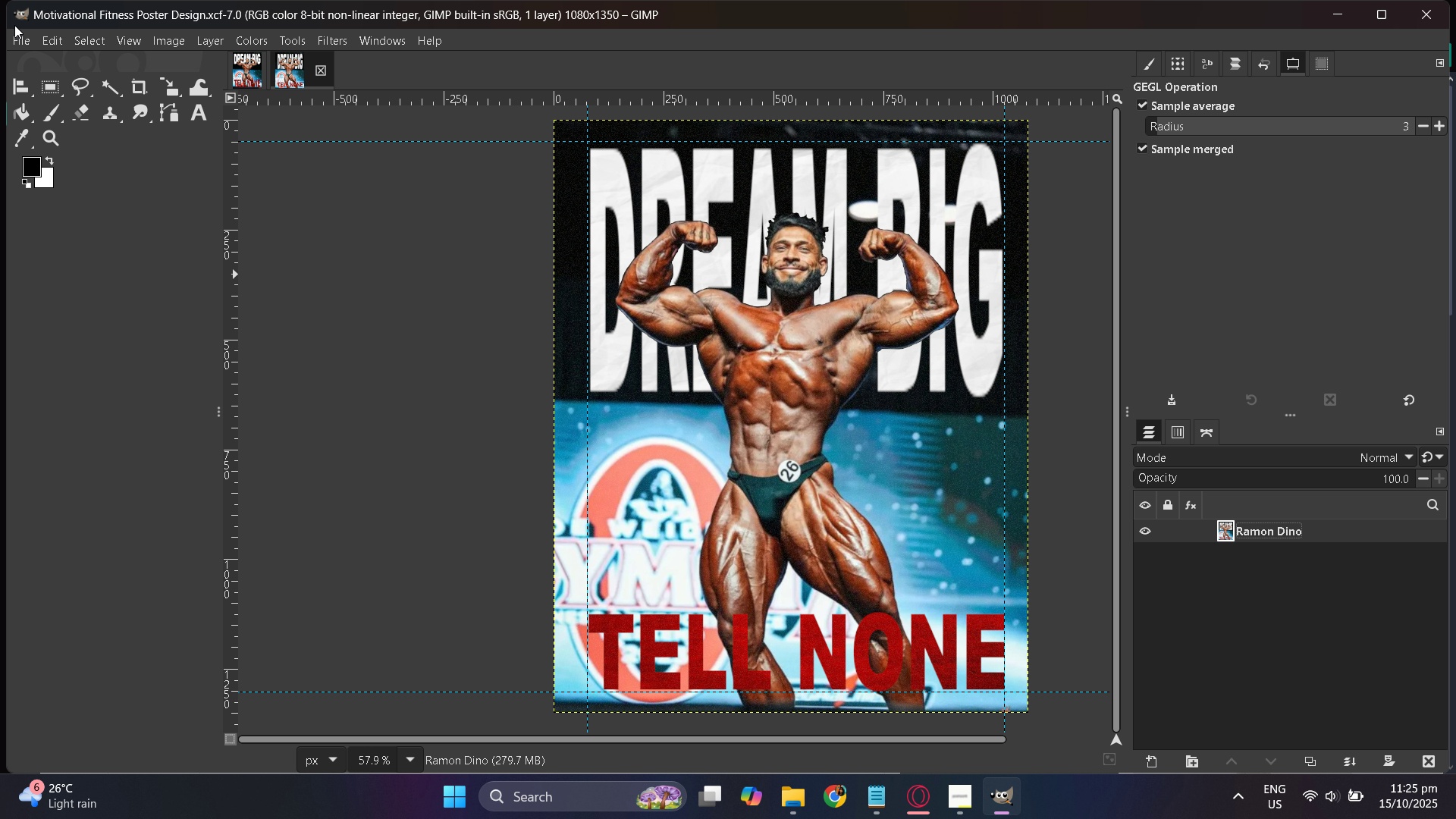 
left_click([8, 41])
 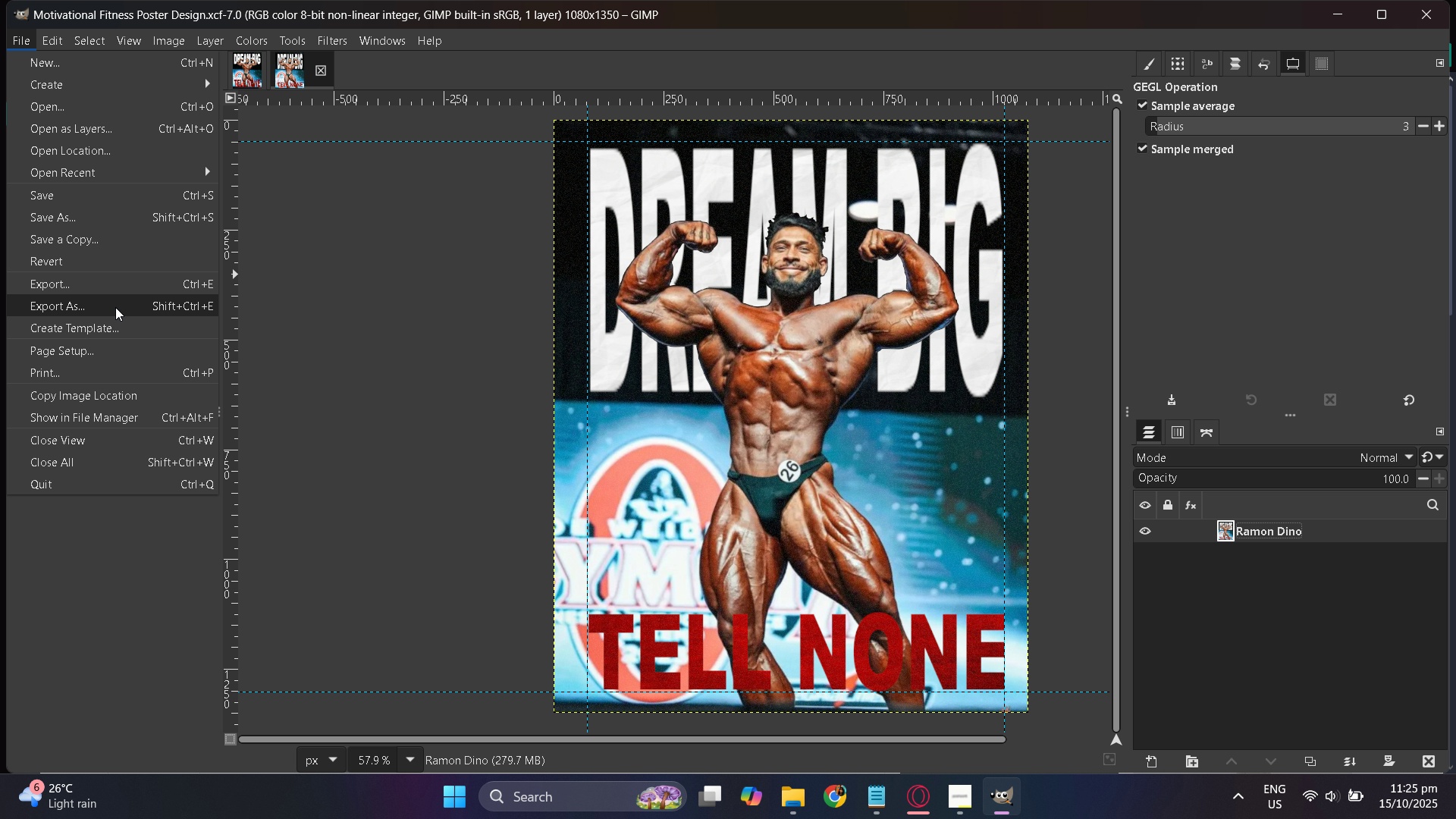 
left_click([115, 307])
 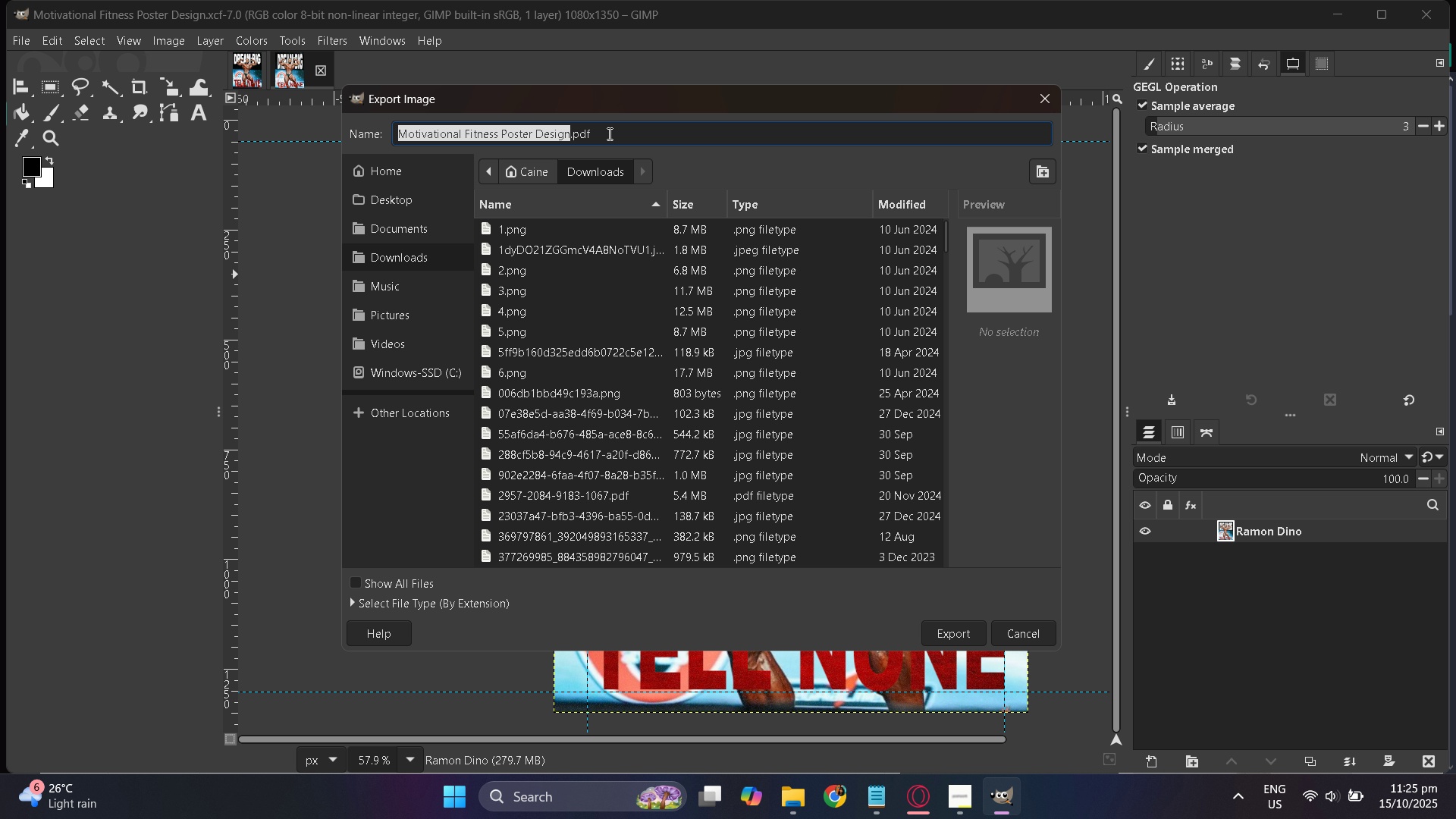 
wait(6.27)
 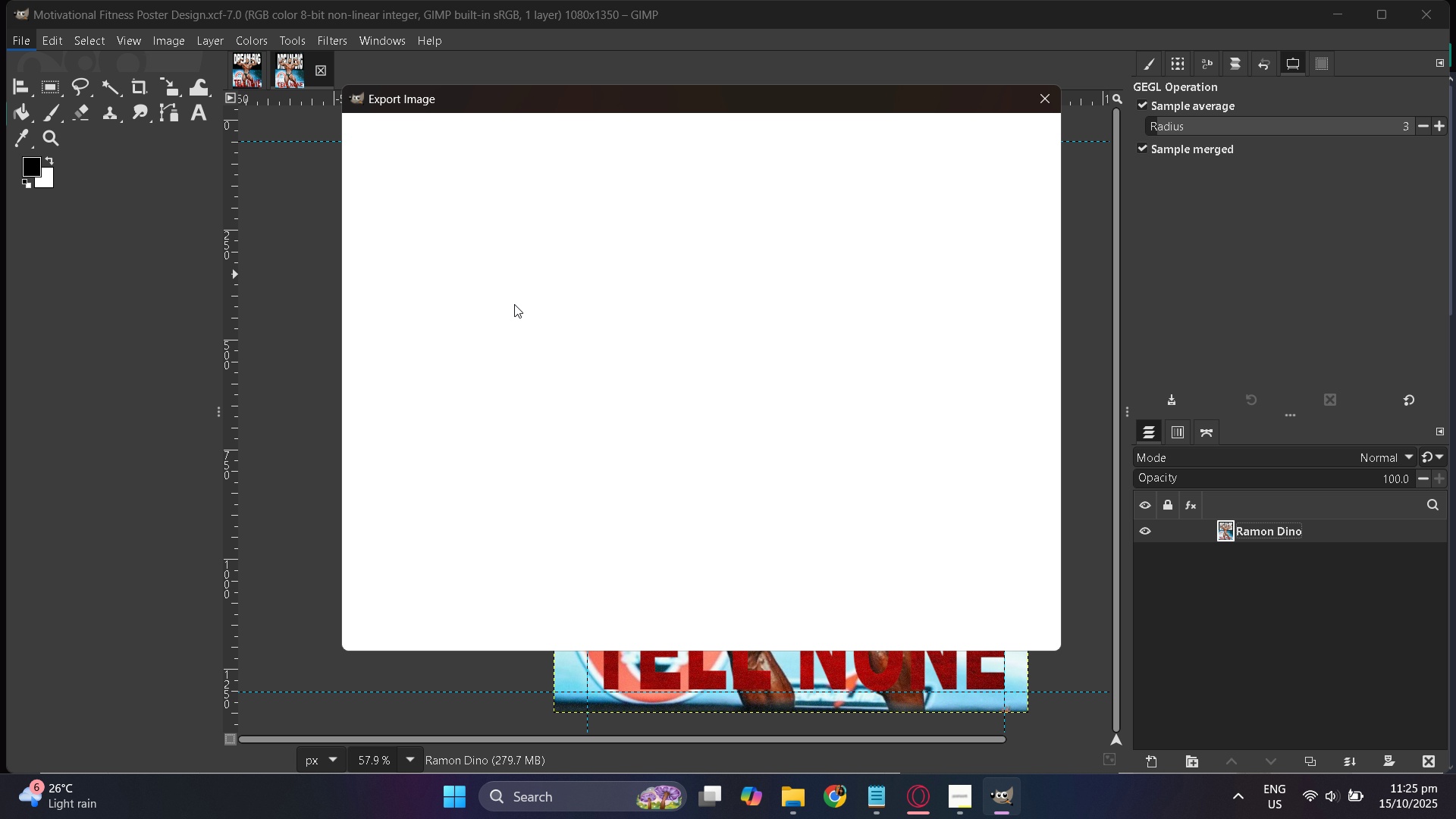 
left_click([403, 255])
 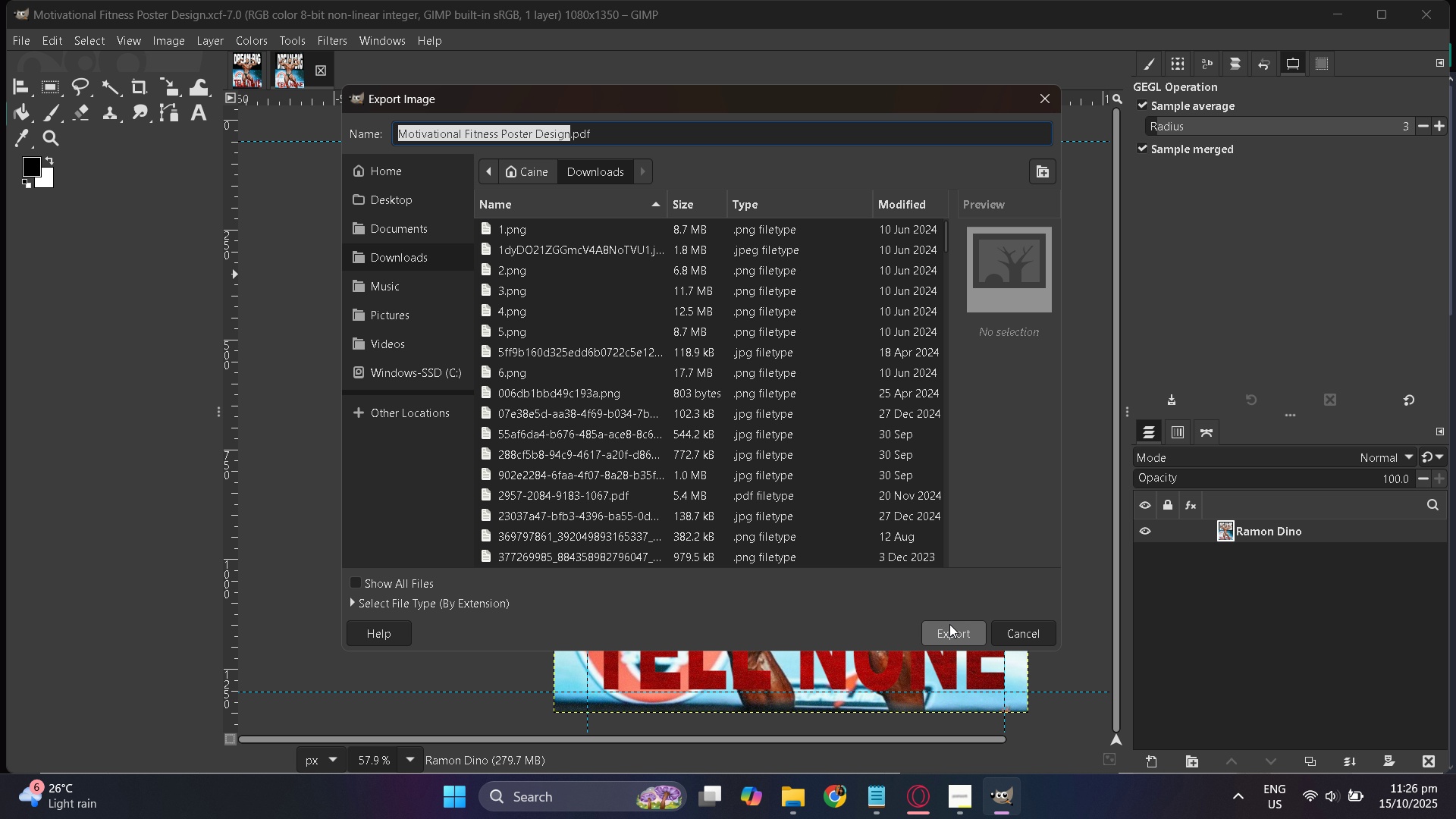 
left_click([949, 626])
 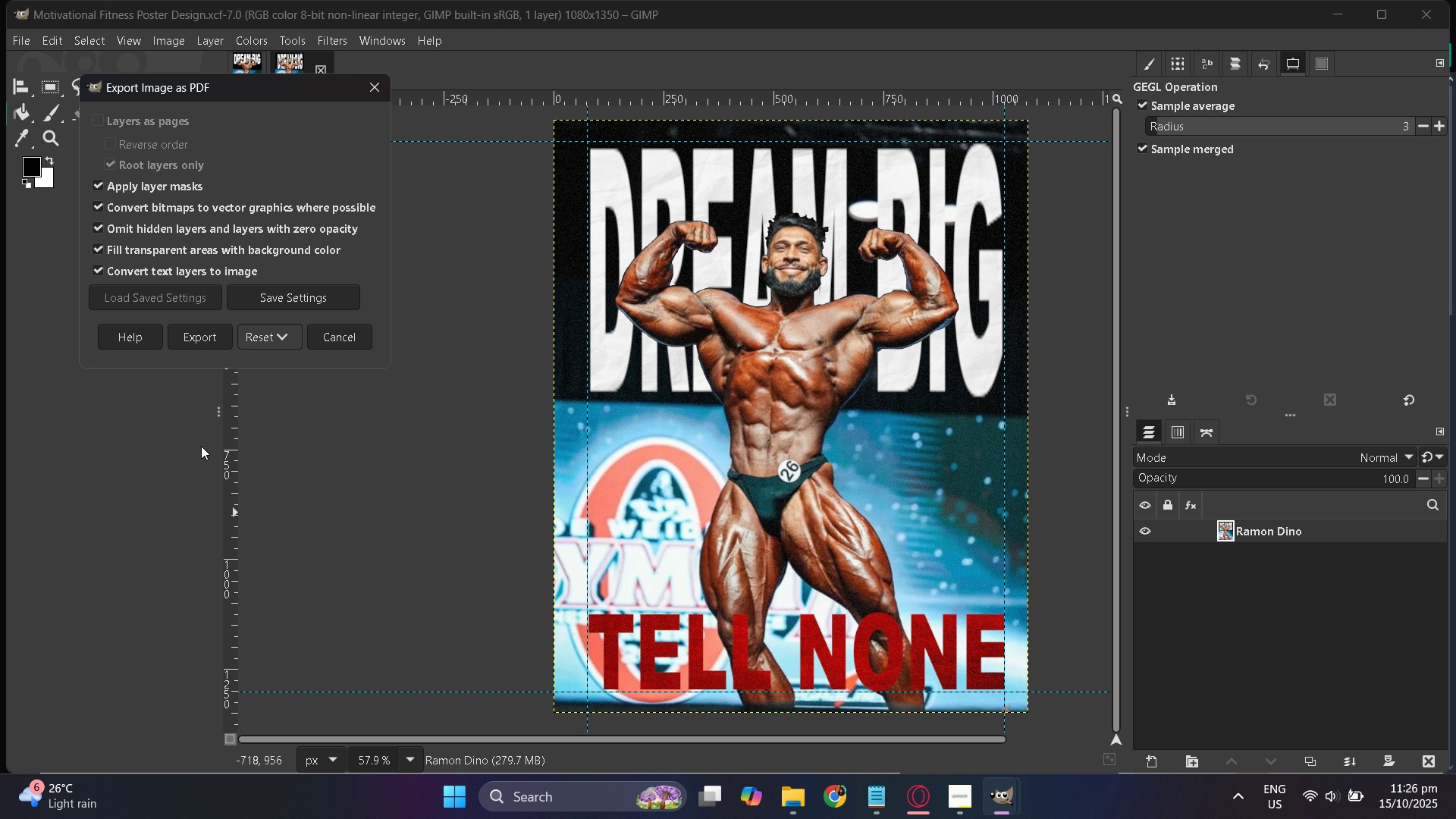 
wait(8.88)
 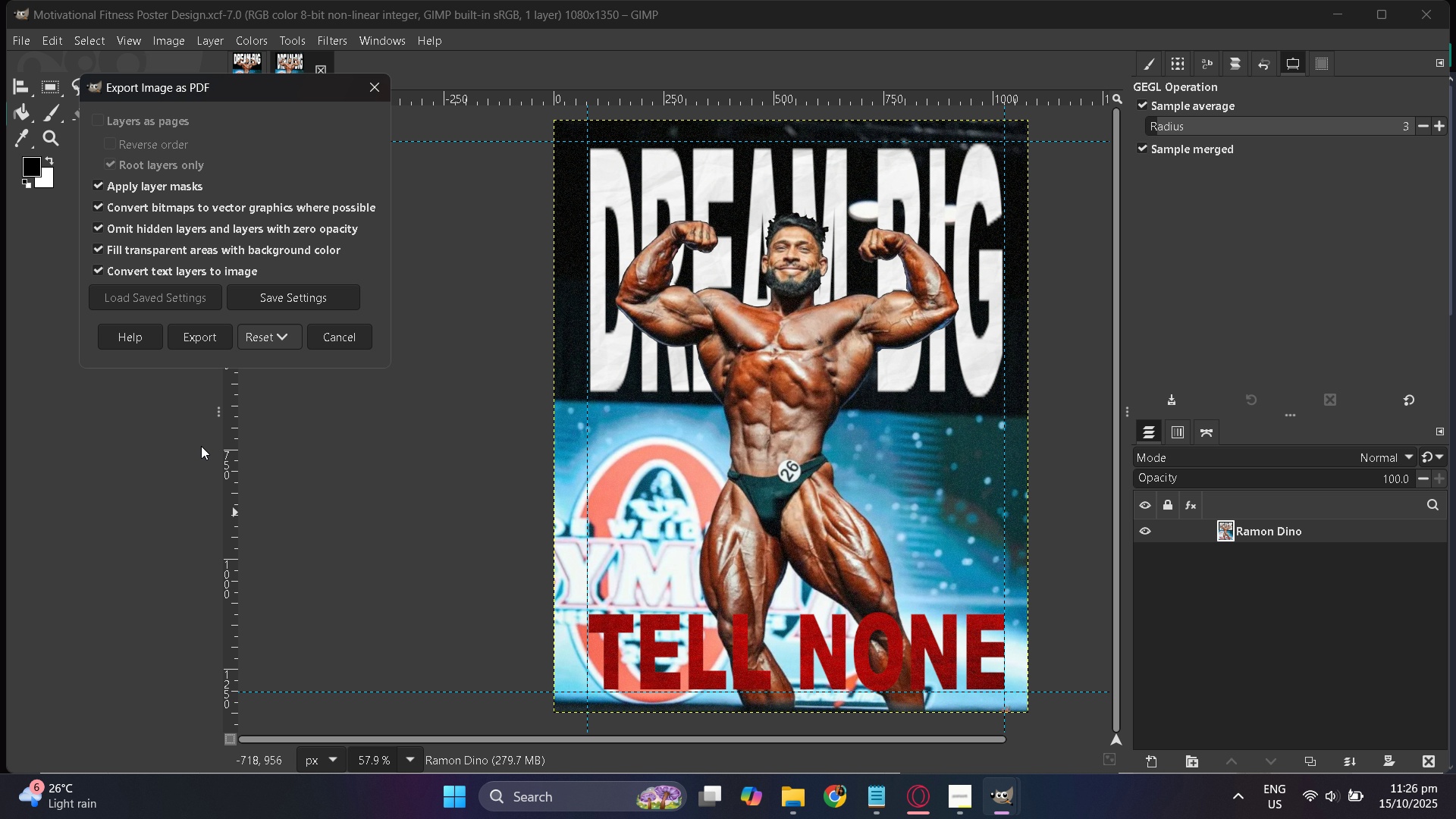 
left_click([193, 332])
 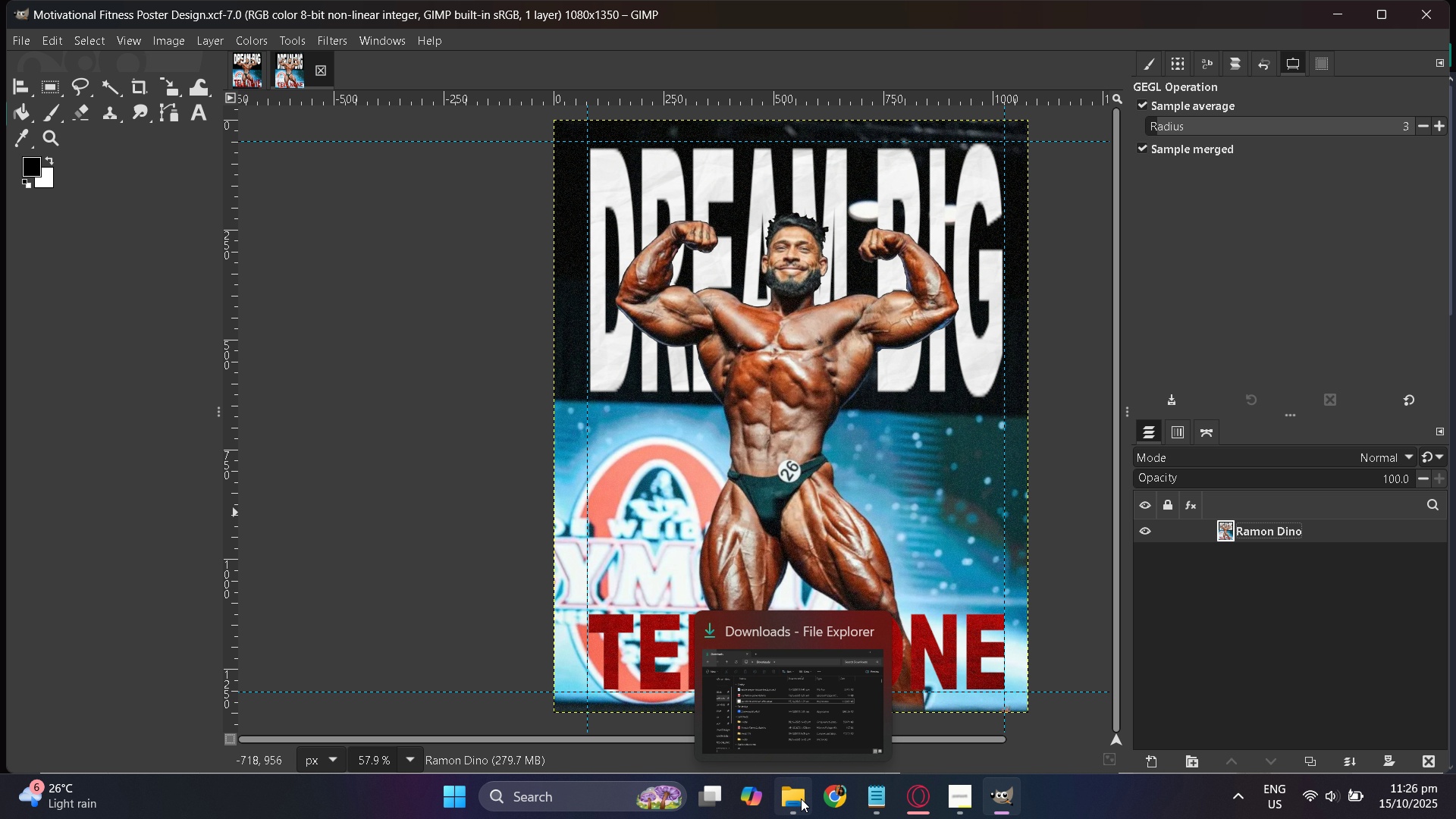 
left_click([801, 799])
 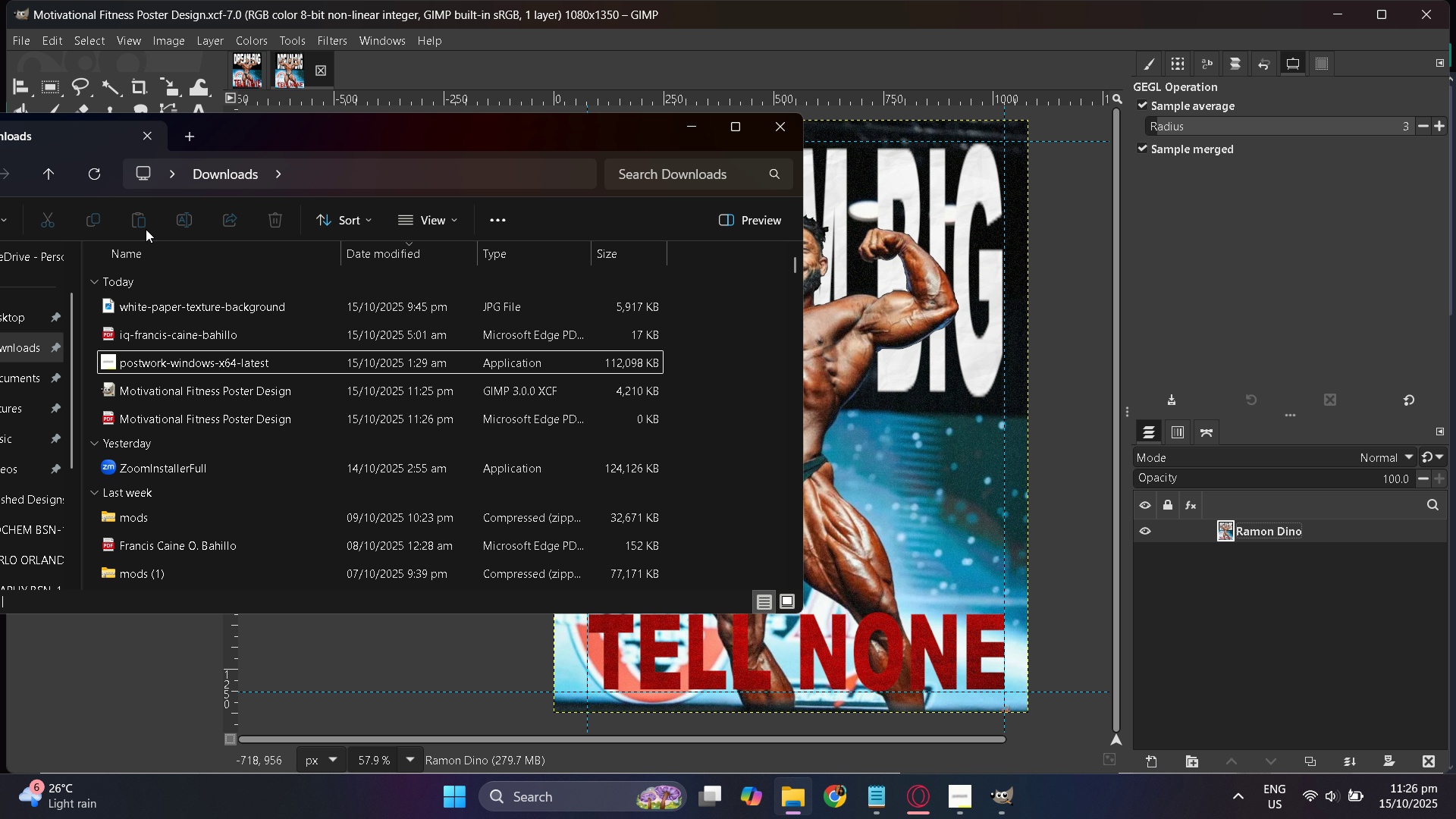 
left_click([102, 175])
 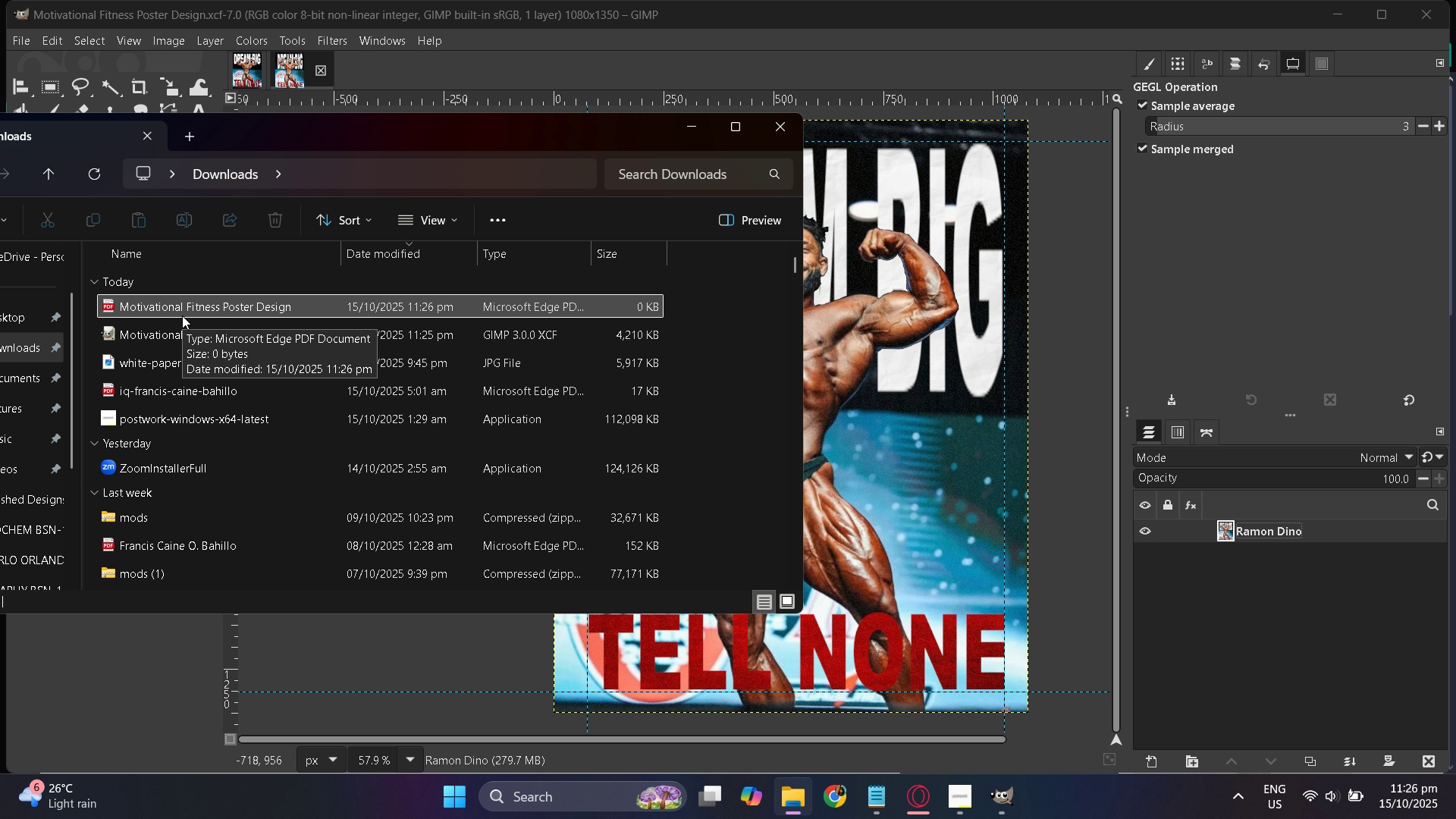 
double_click([182, 315])
 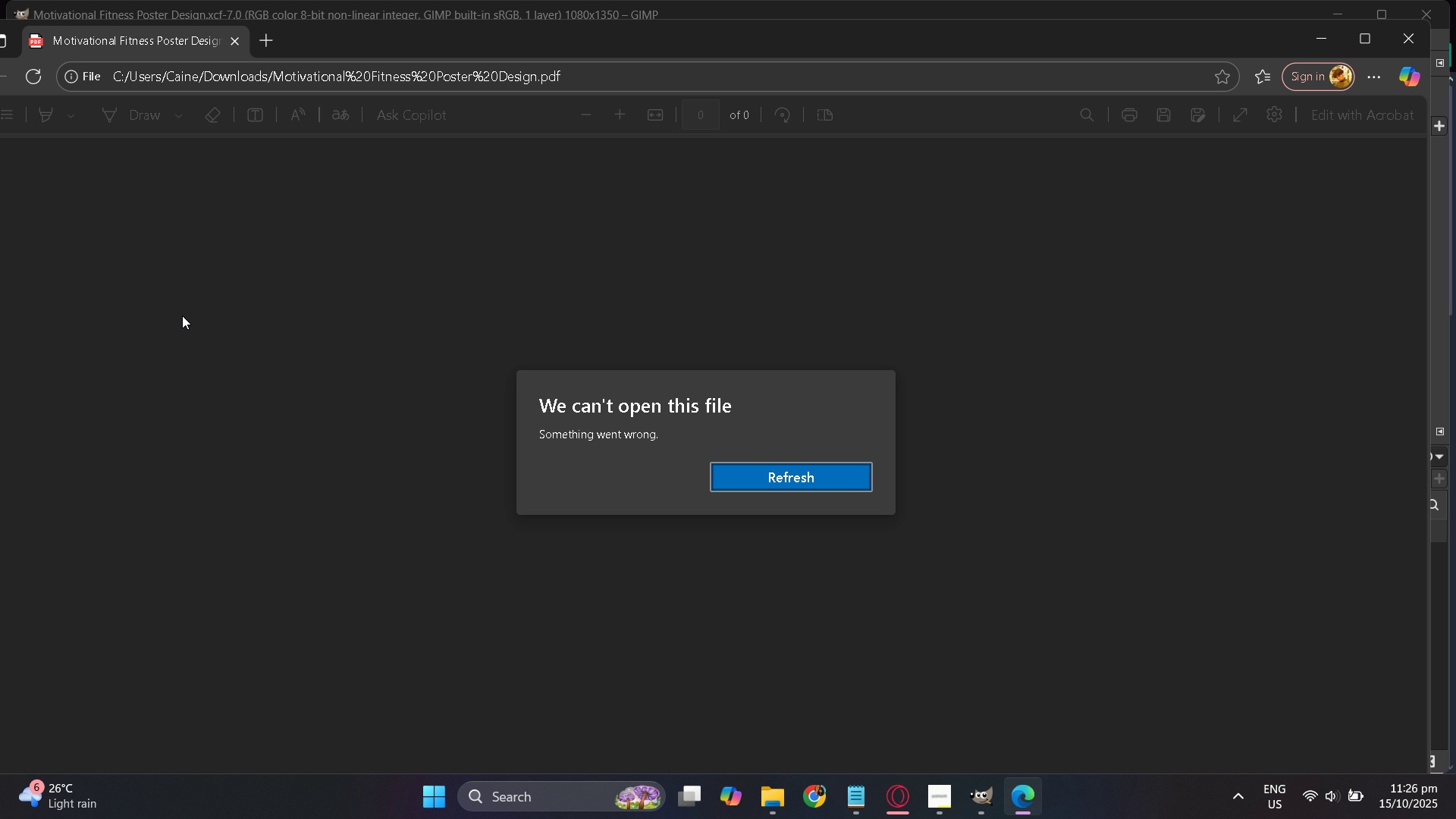 
wait(6.21)
 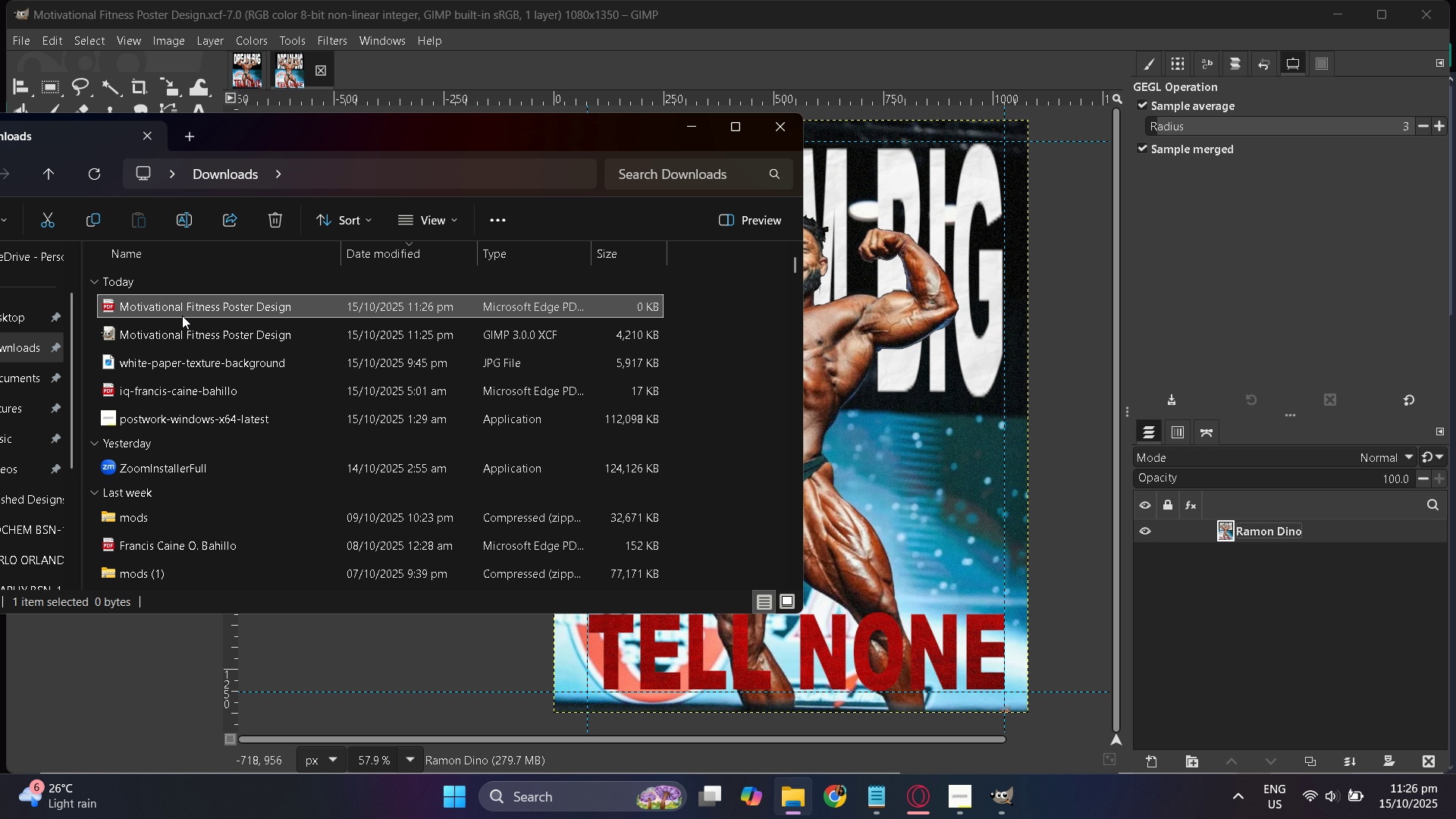 
left_click([805, 479])
 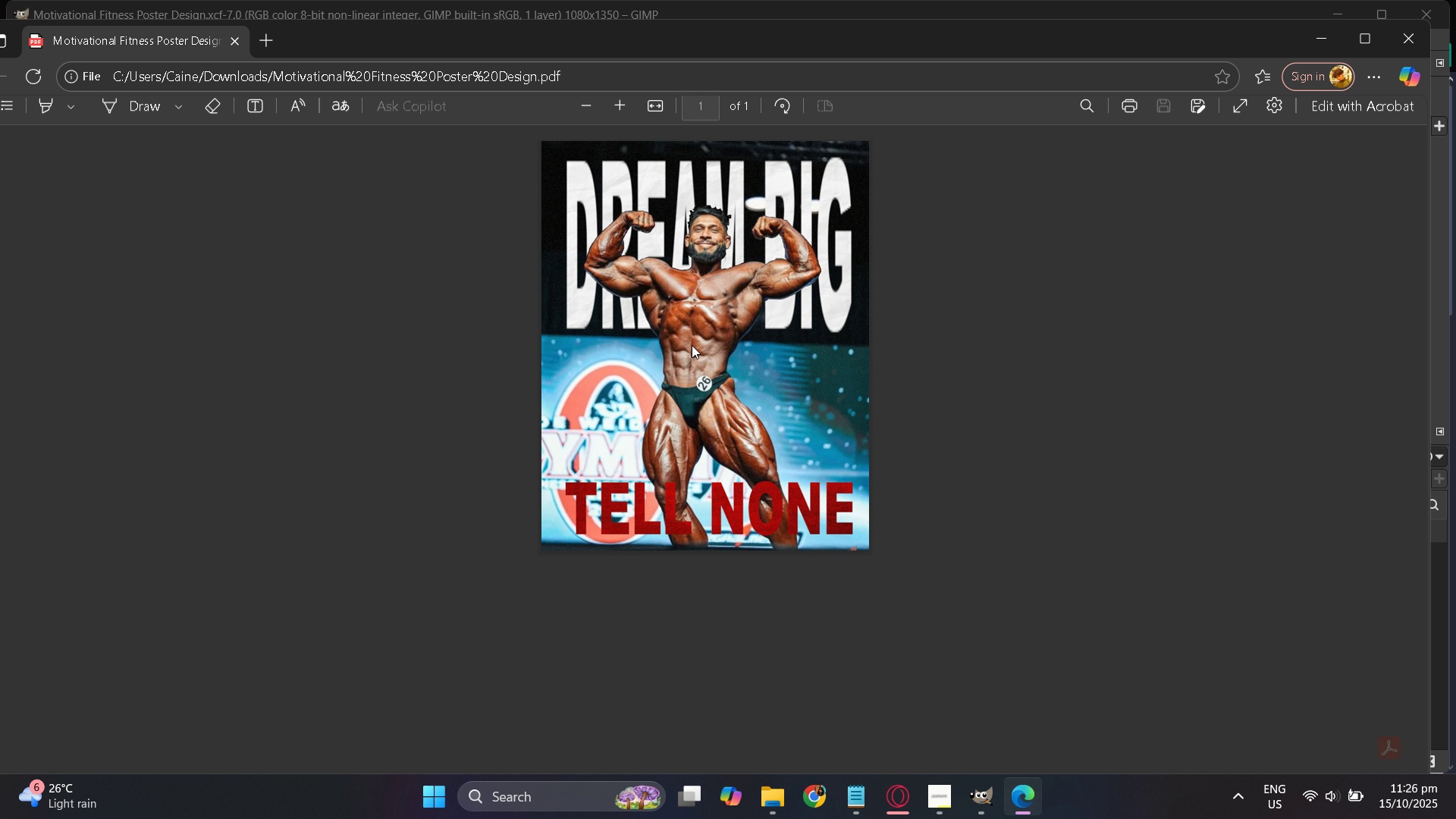 
hold_key(key=ControlLeft, duration=0.75)
scroll: coordinate [700, 355], scroll_direction: up, amount: 1.0
 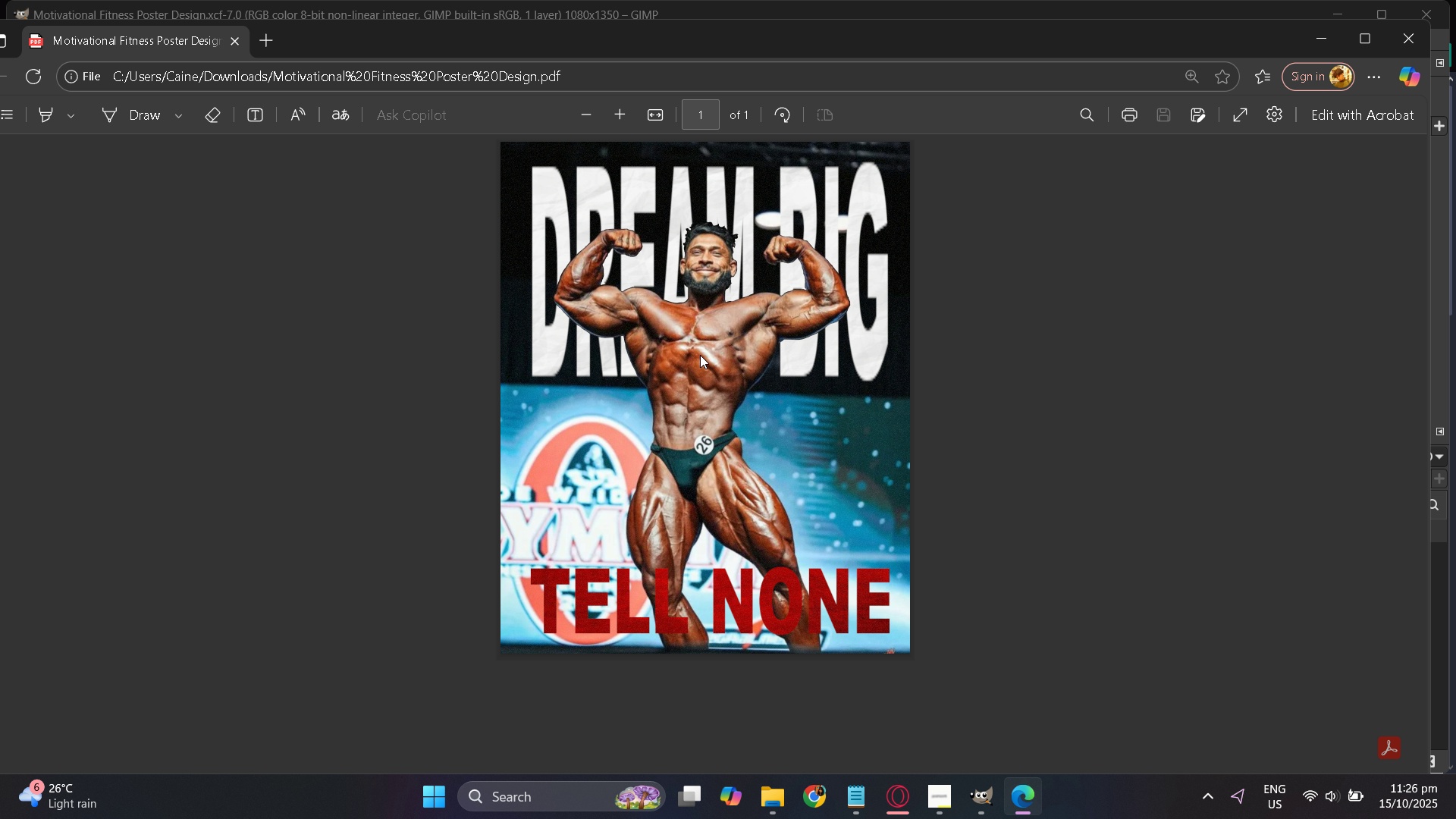 
hold_key(key=ControlLeft, duration=0.45)
 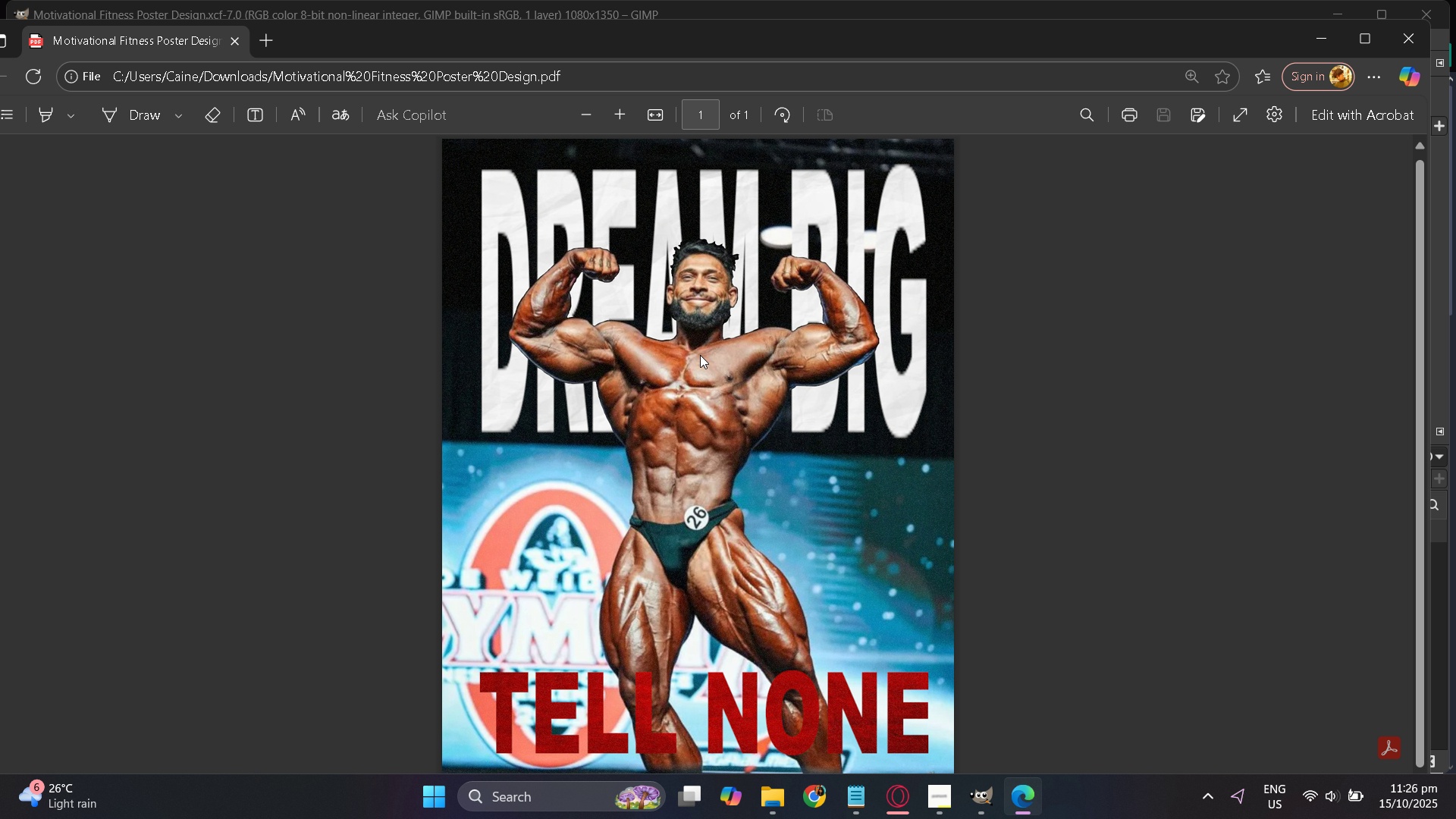 
scroll: coordinate [700, 355], scroll_direction: down, amount: 1.0
 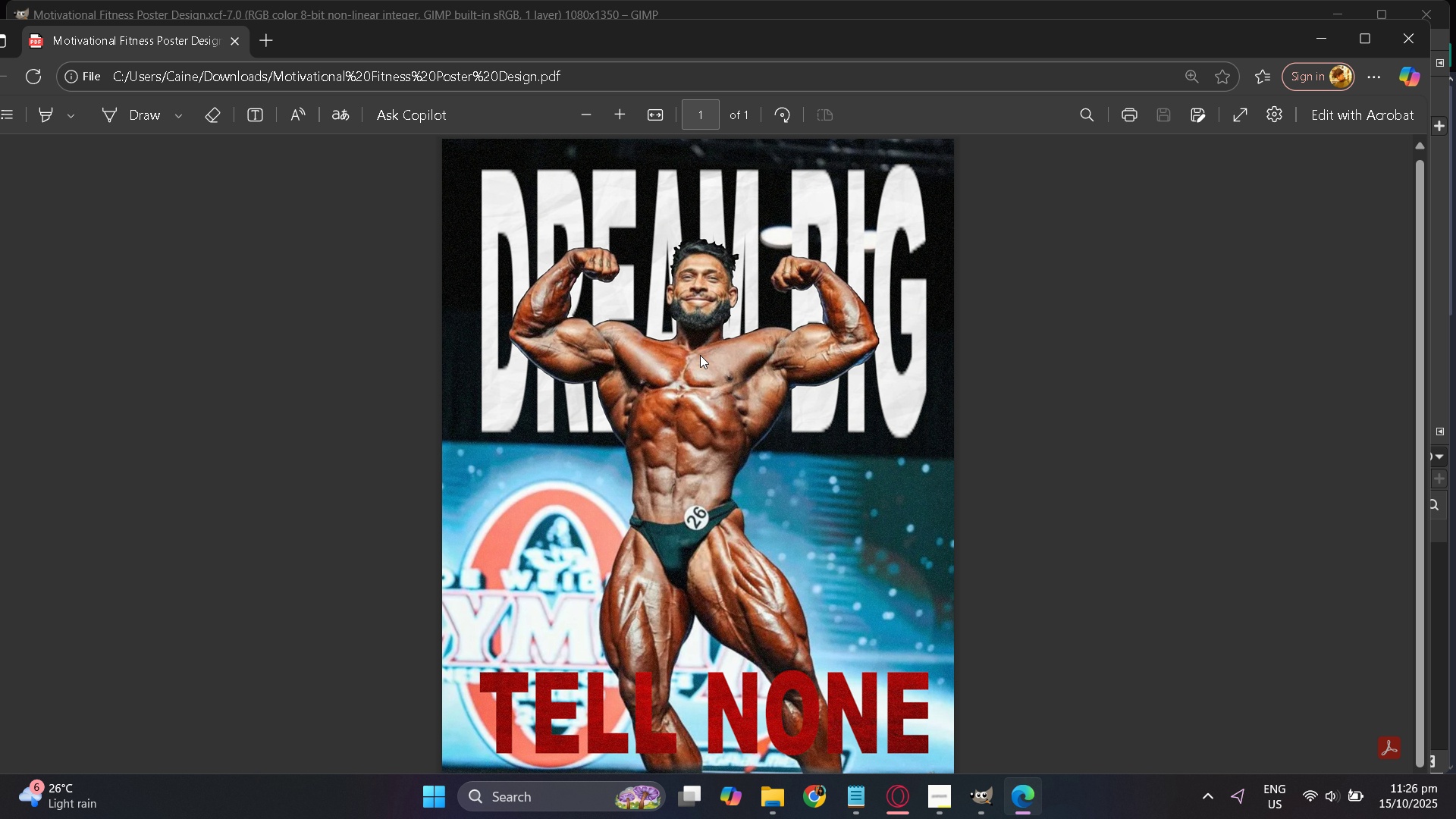 
hold_key(key=ControlLeft, duration=0.78)
scroll: coordinate [700, 355], scroll_direction: down, amount: 1.0
 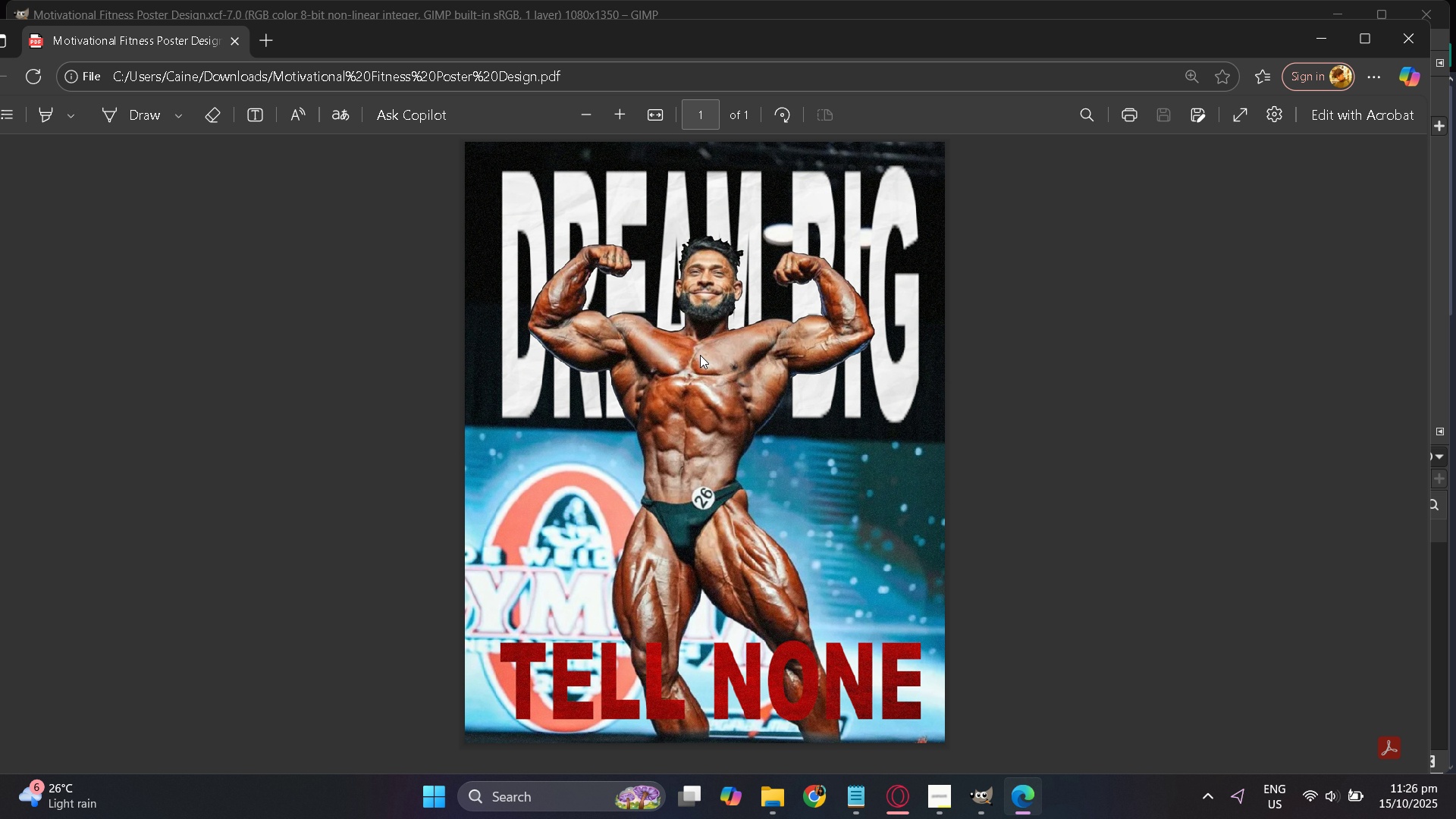 
hold_key(key=ControlLeft, duration=0.45)
scroll: coordinate [700, 355], scroll_direction: up, amount: 1.0
 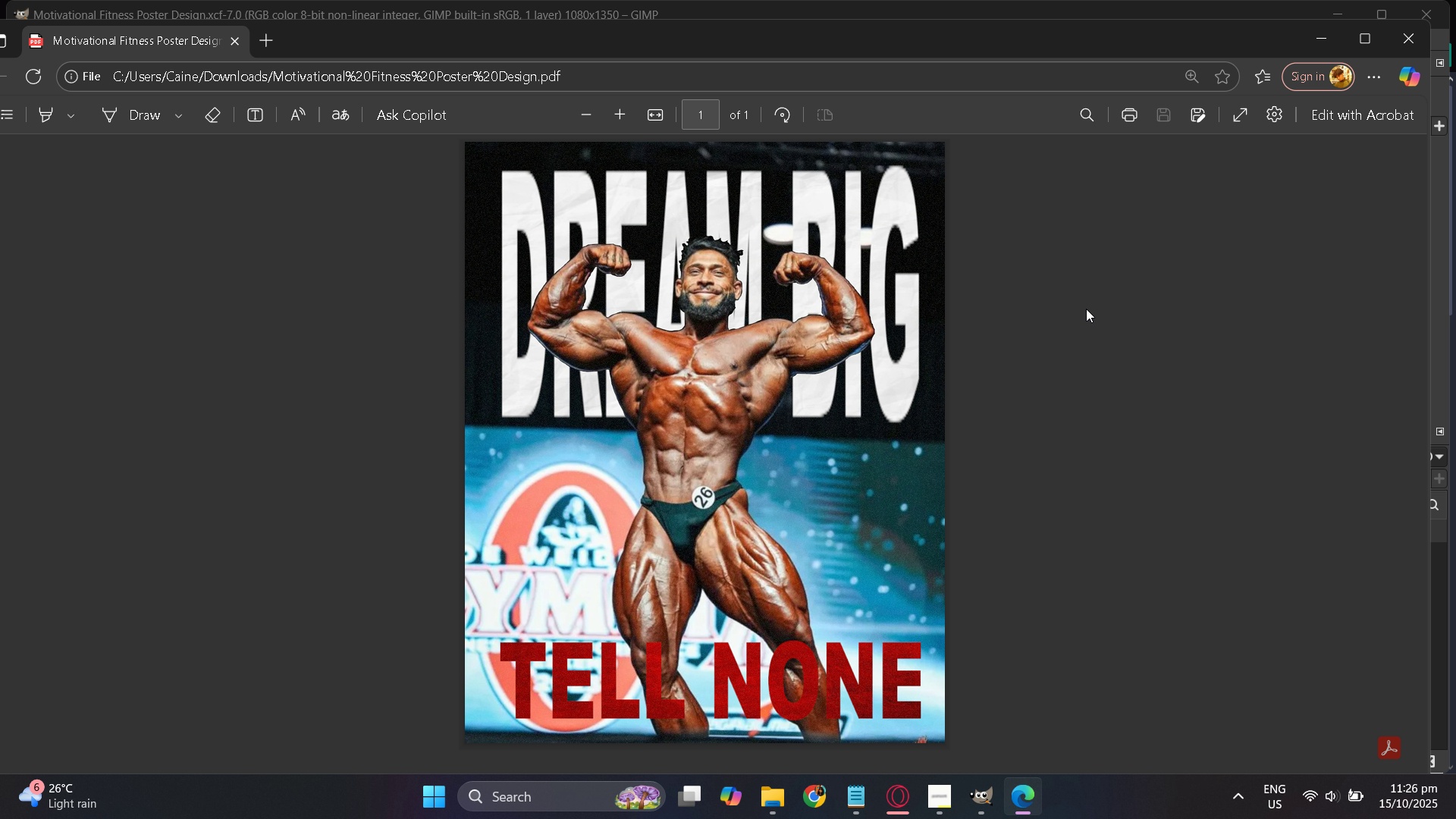 
wait(6.2)
 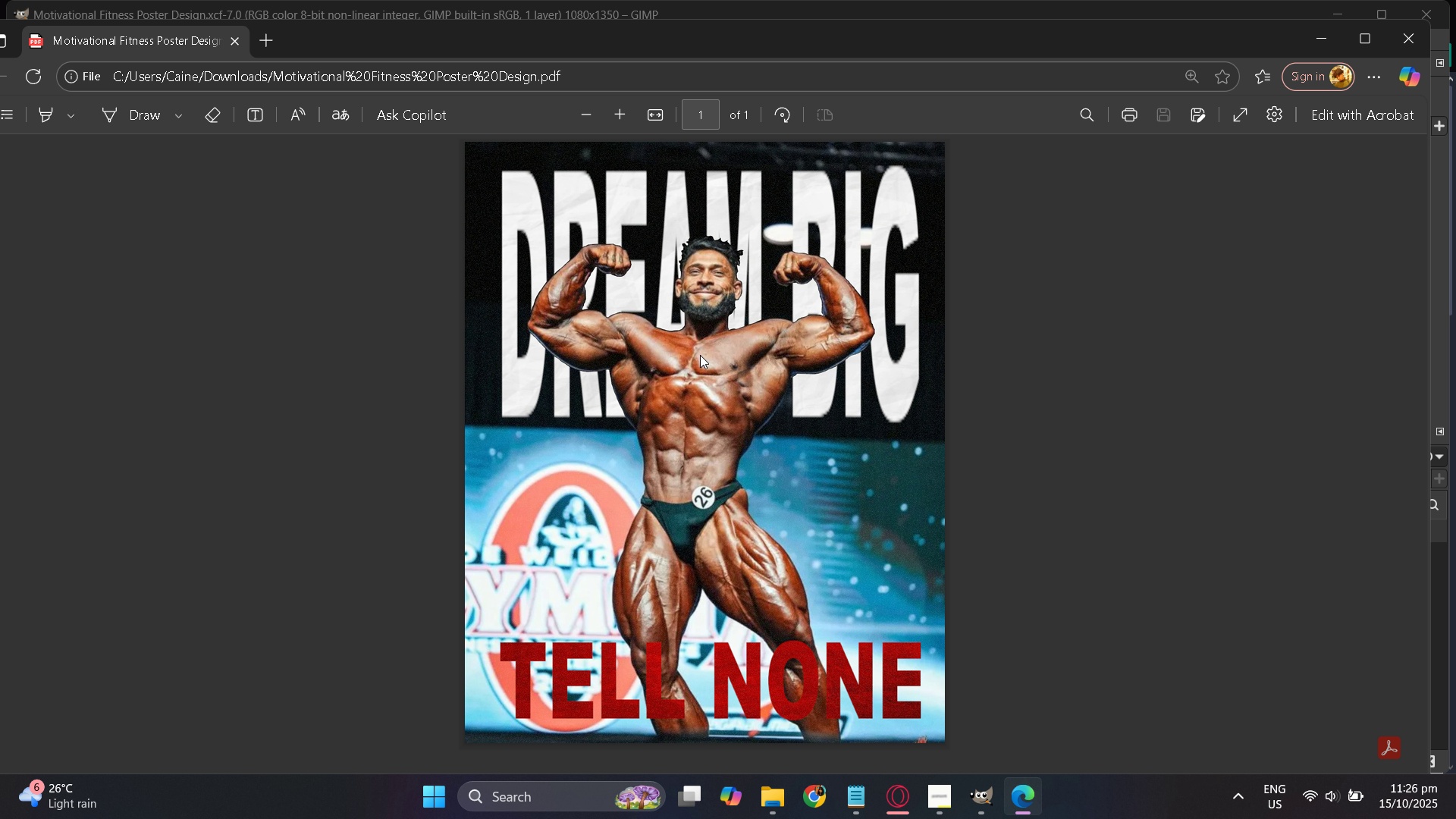 
left_click([1402, 36])
 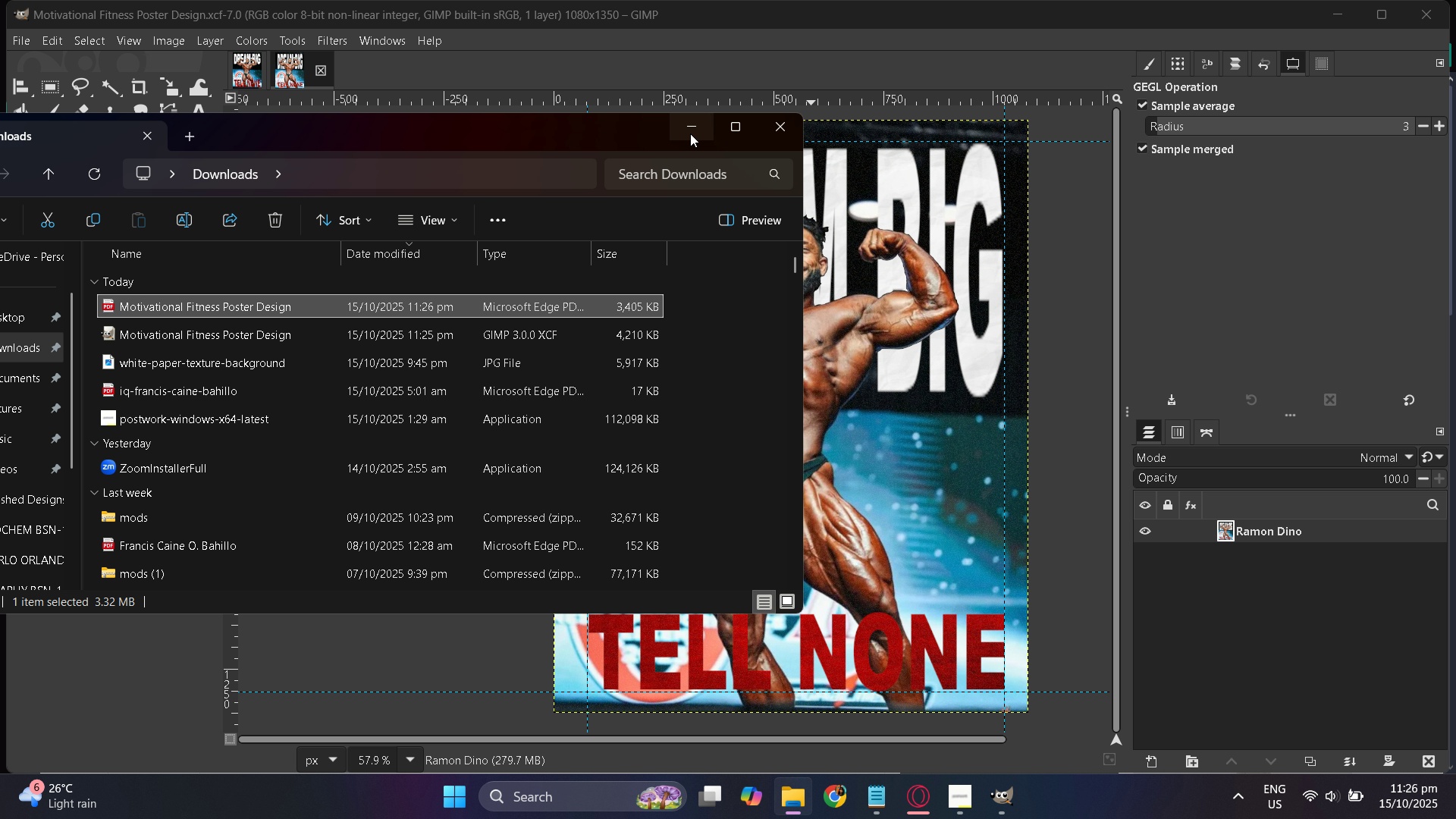 
left_click([690, 133])
 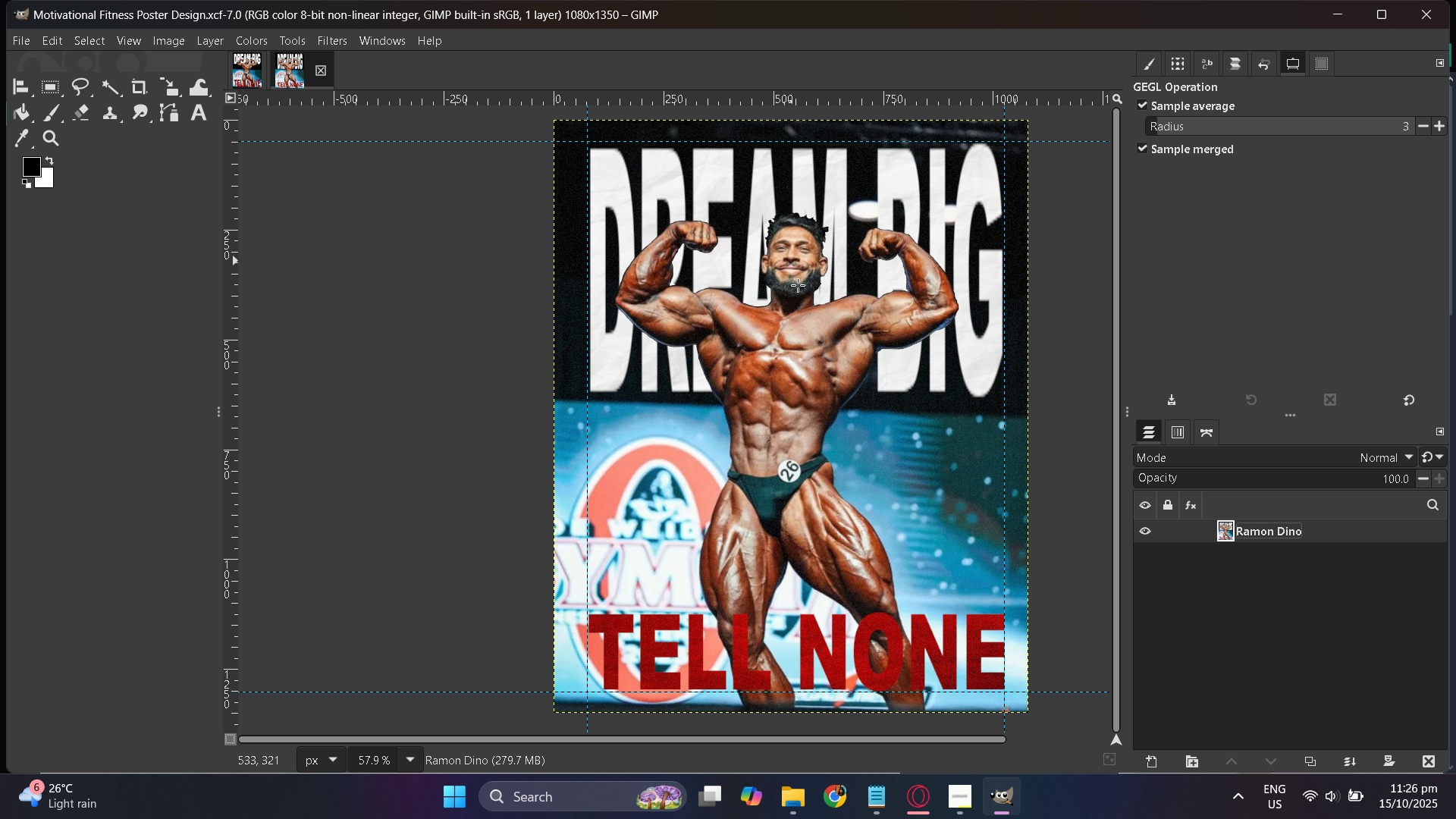 
hold_key(key=ControlLeft, duration=0.38)
scroll: coordinate [799, 291], scroll_direction: down, amount: 1.0
 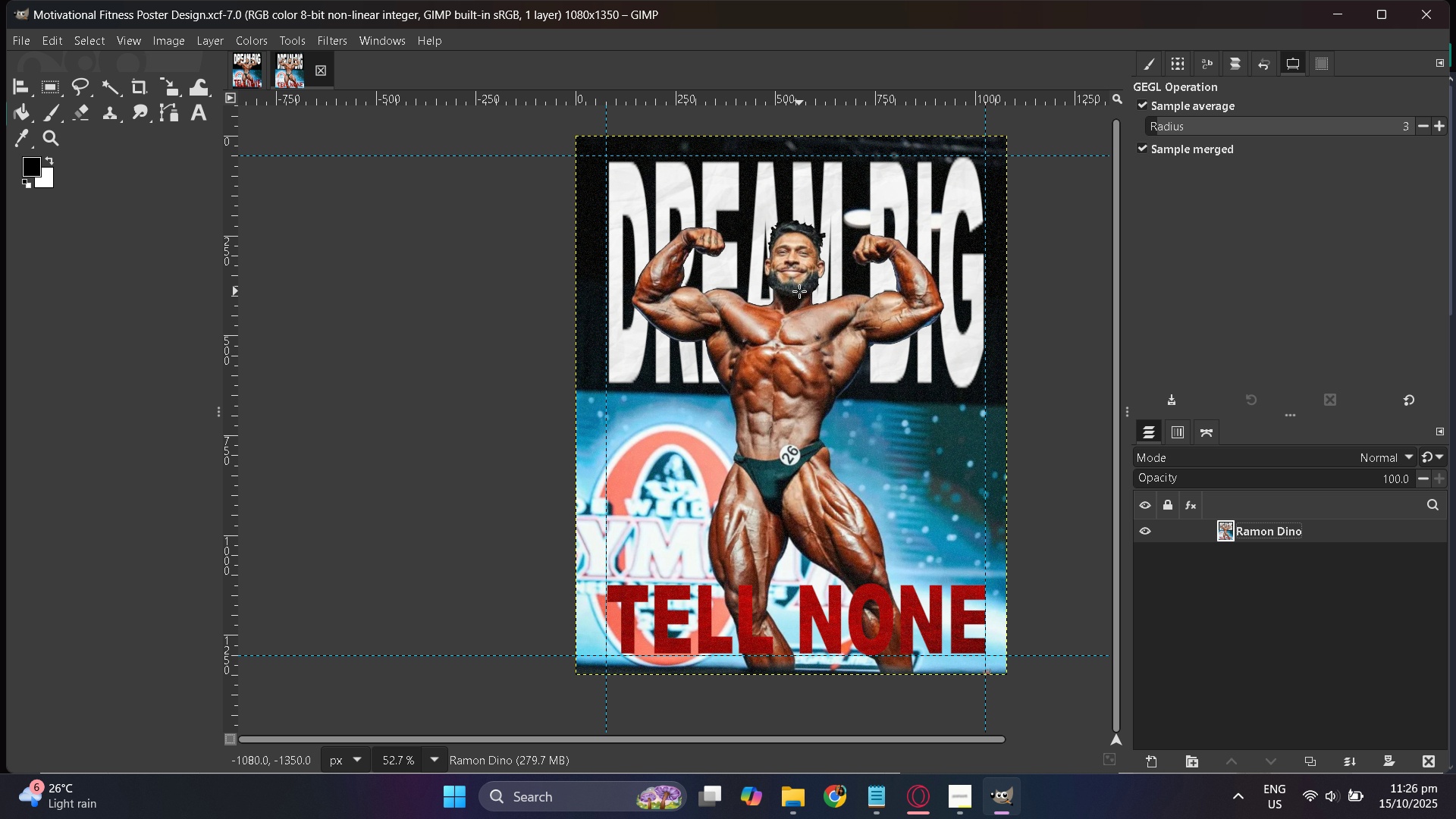 